 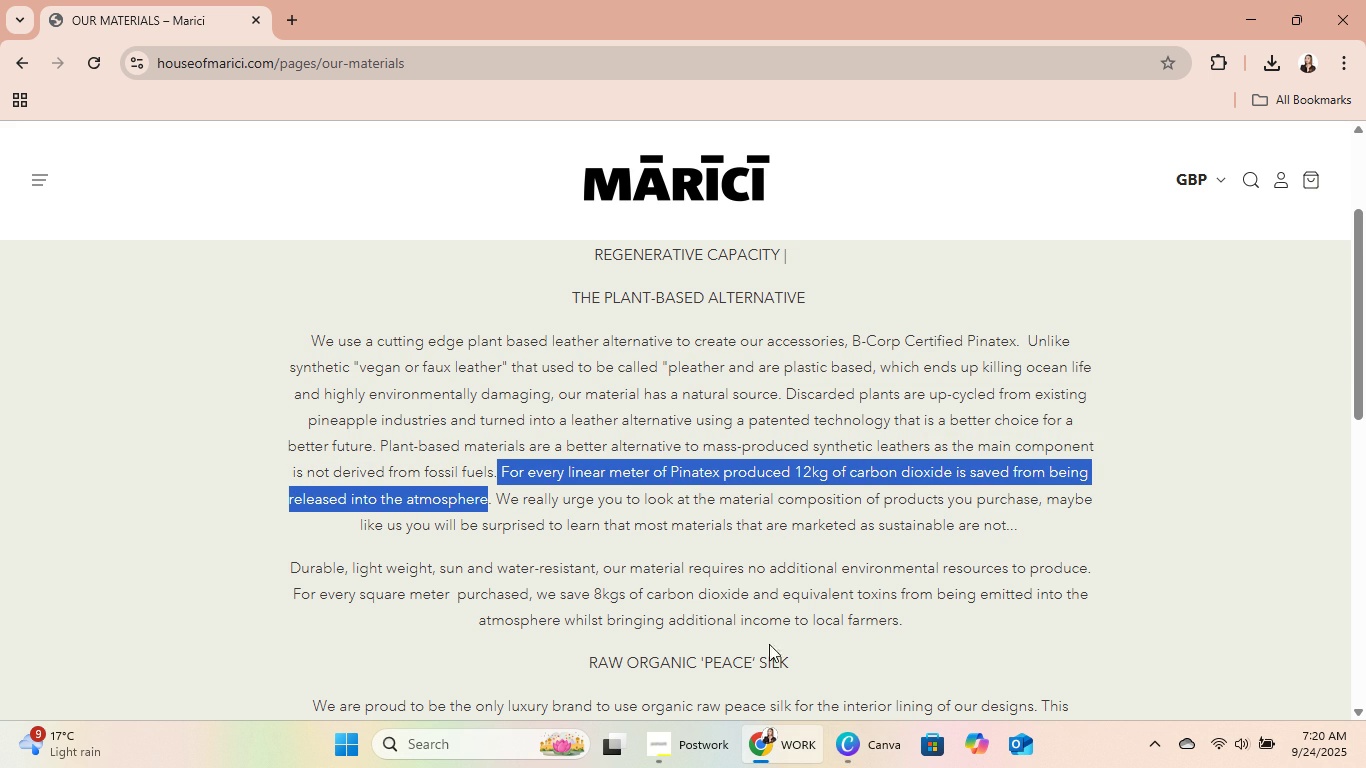 
key(Control+C)
 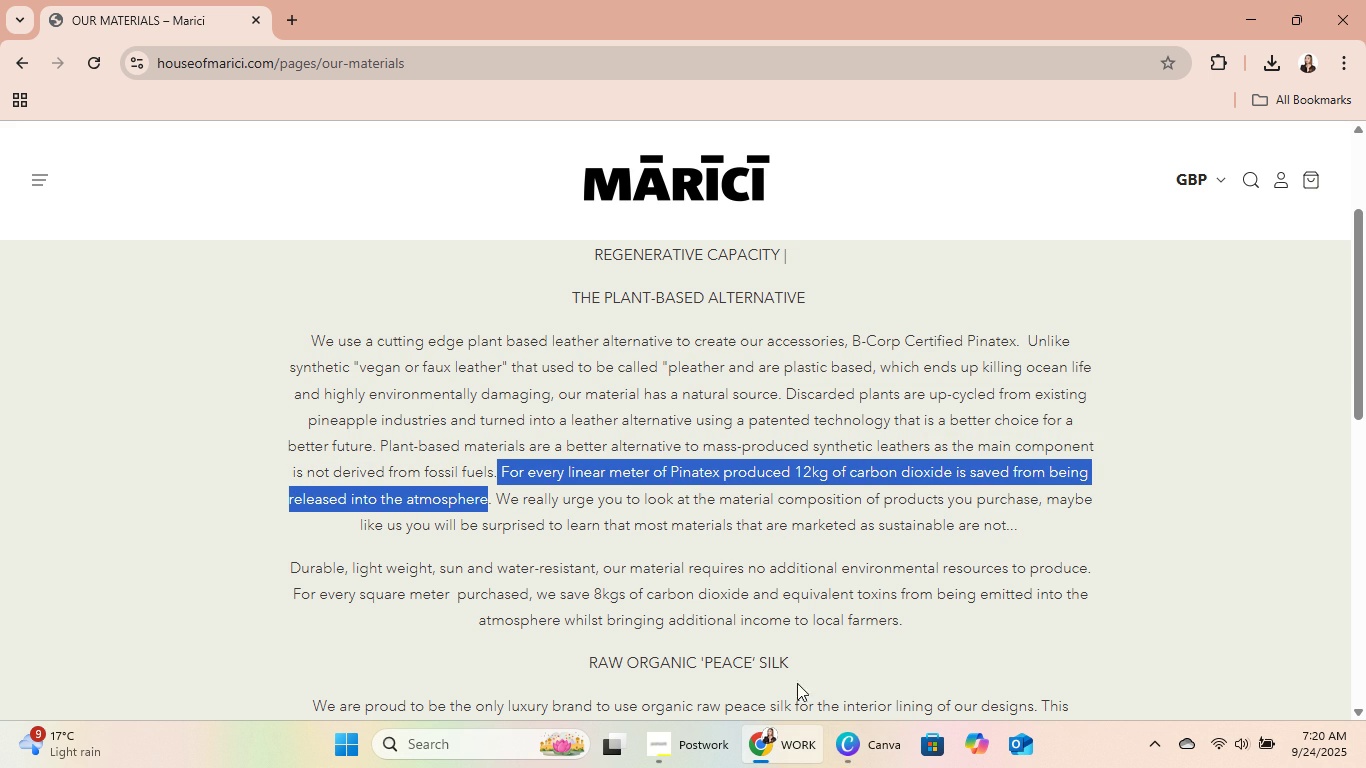 
key(Control+C)
 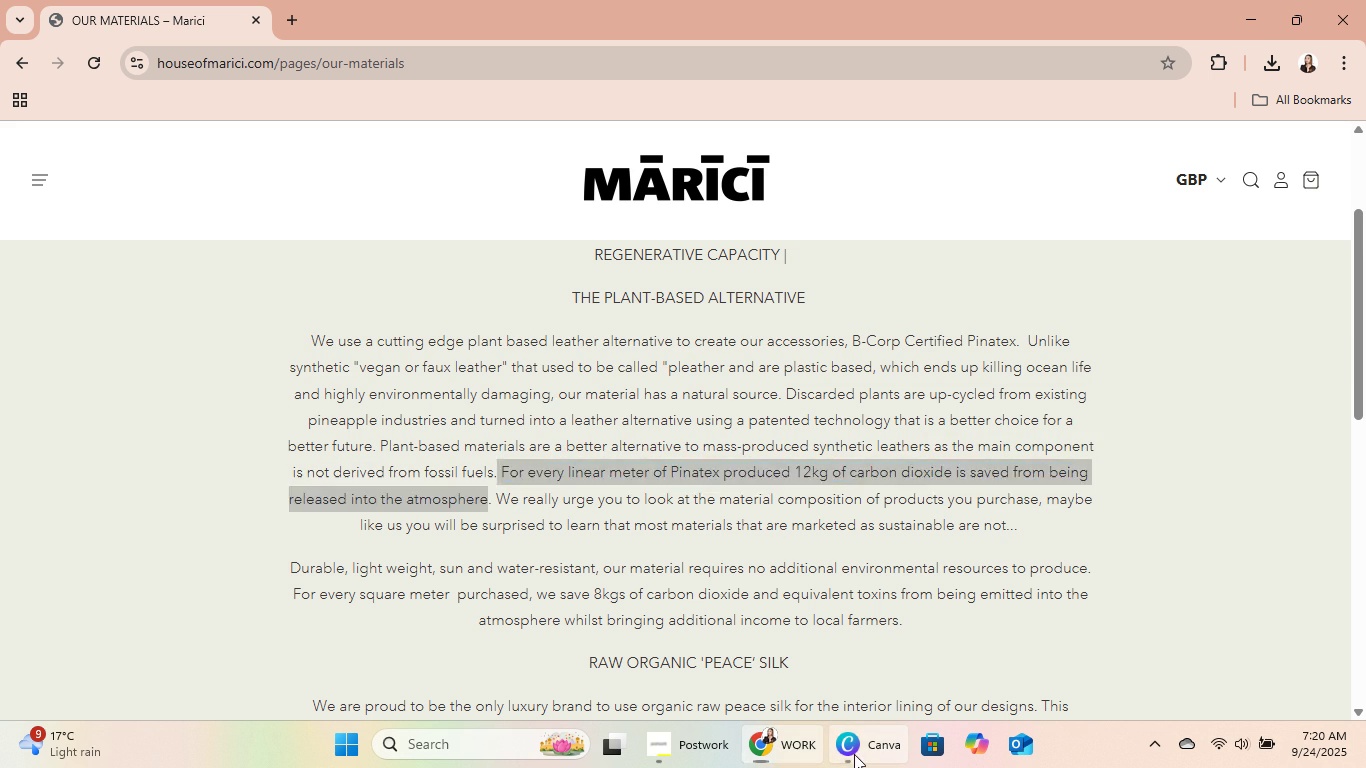 
left_click([854, 754])
 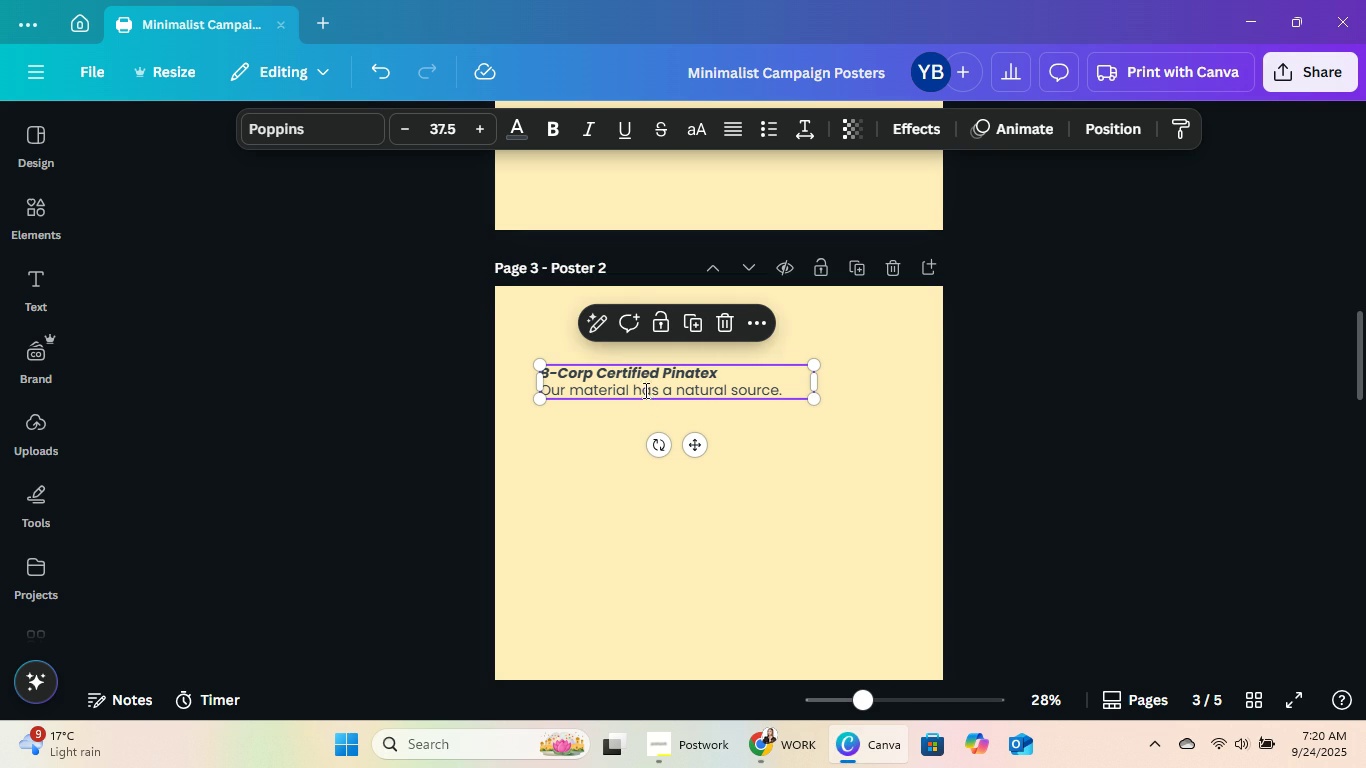 
double_click([644, 390])